 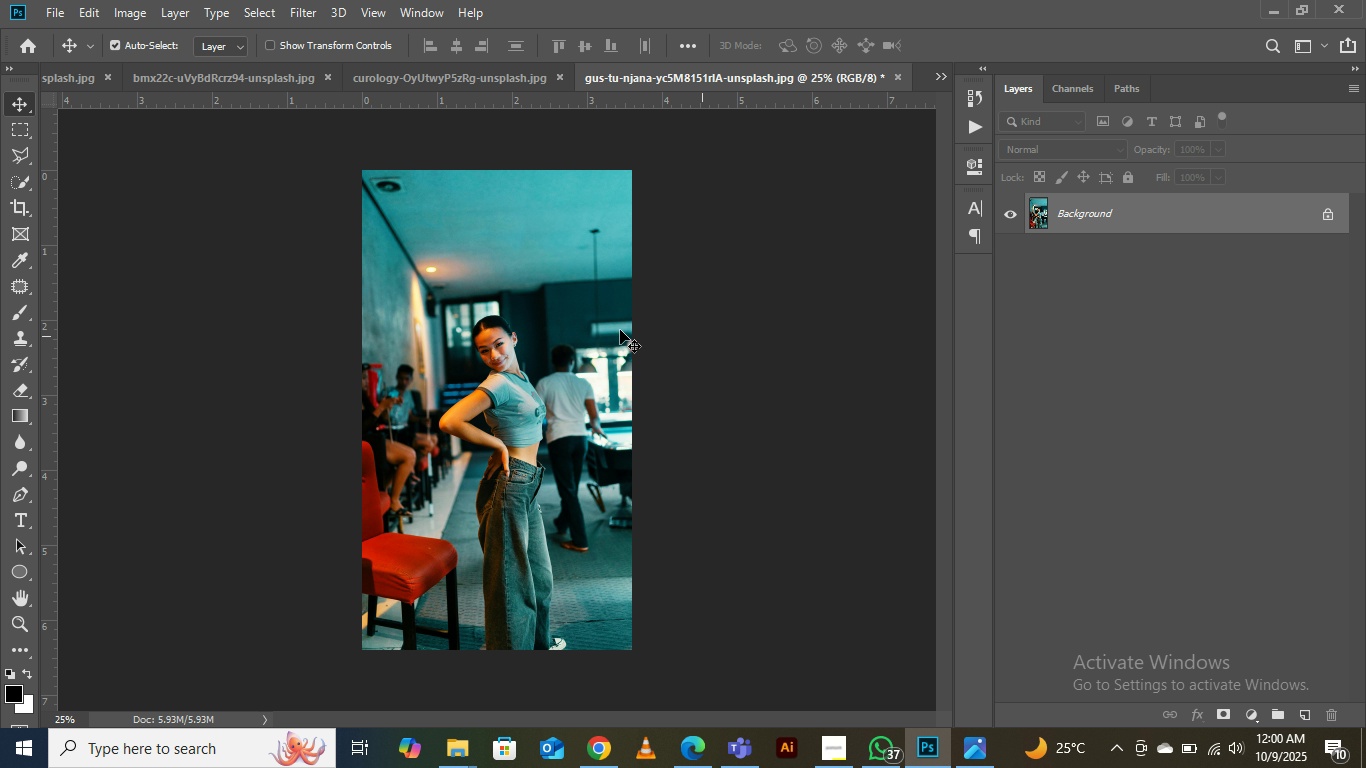 
left_click([57, 9])
 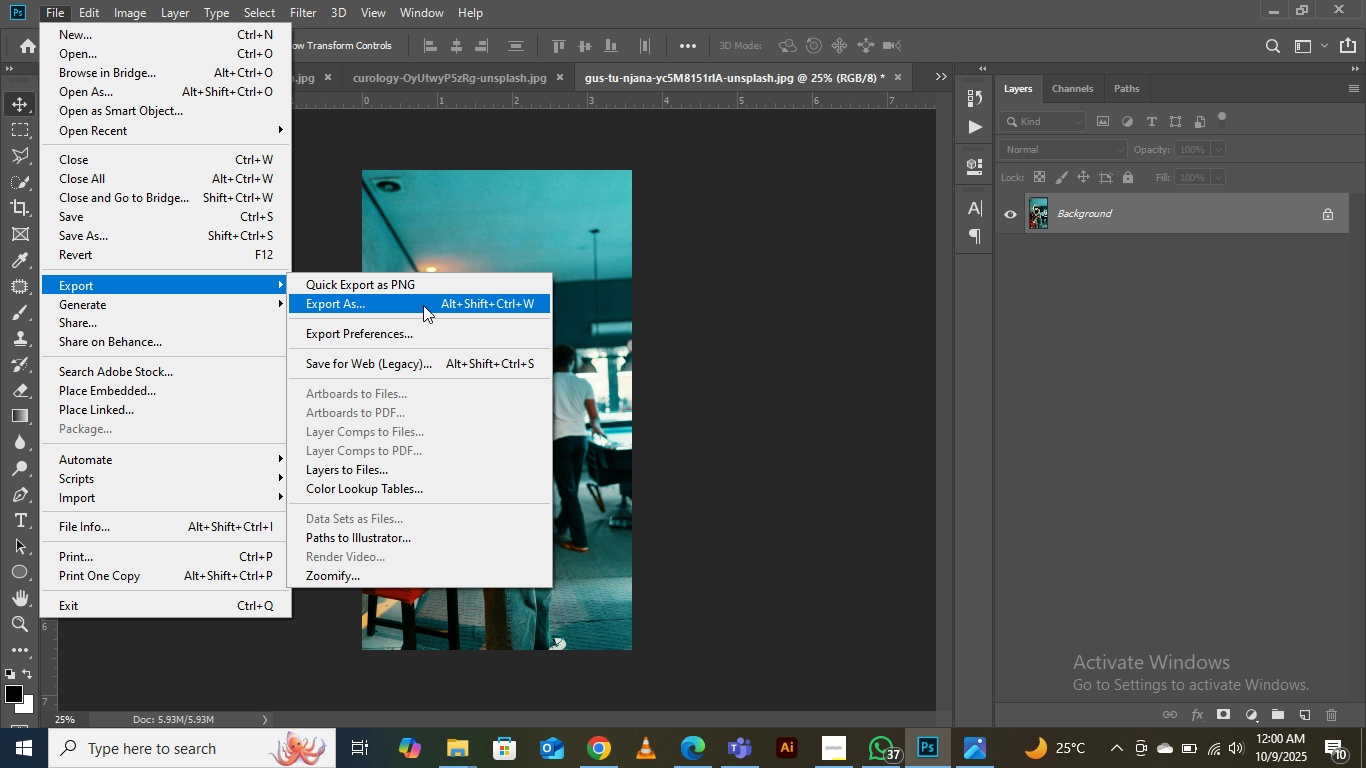 
left_click([417, 310])
 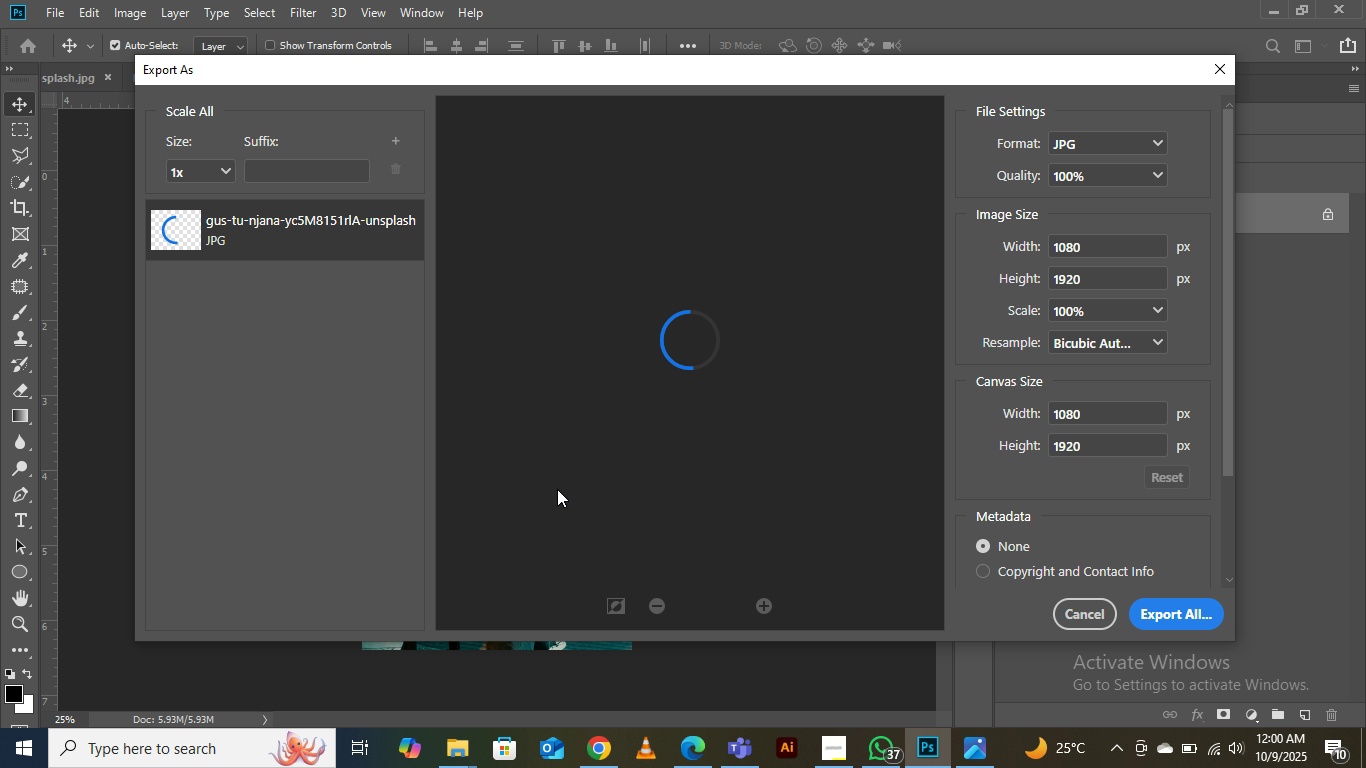 
wait(9.06)
 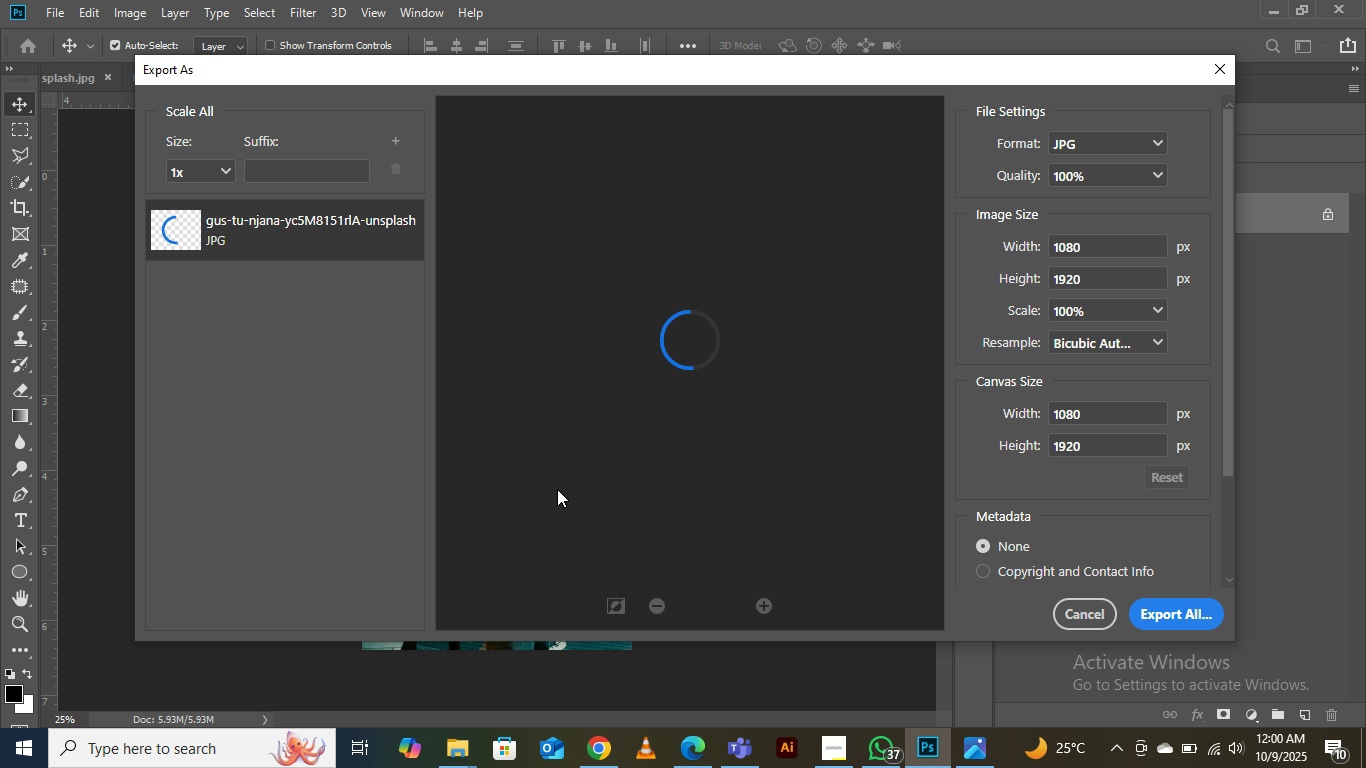 
left_click([1167, 610])
 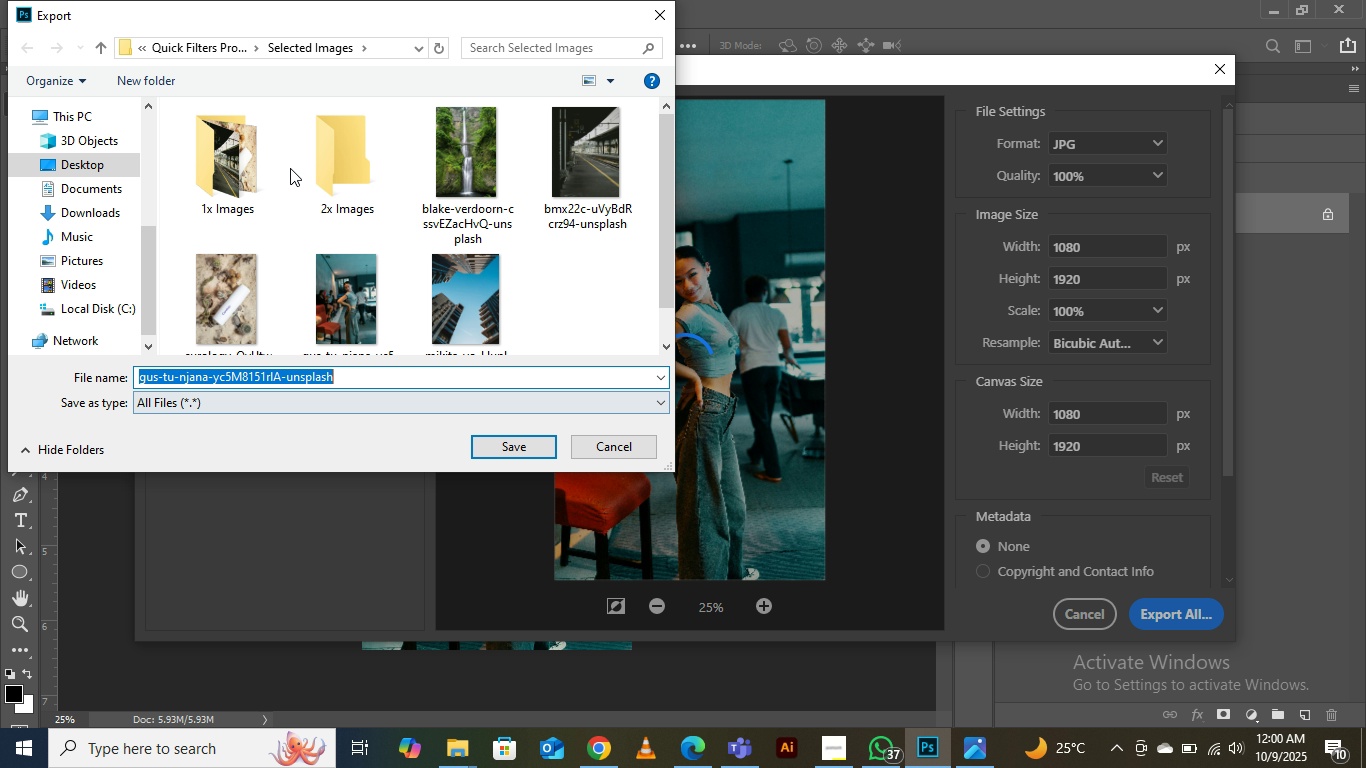 
double_click([244, 156])
 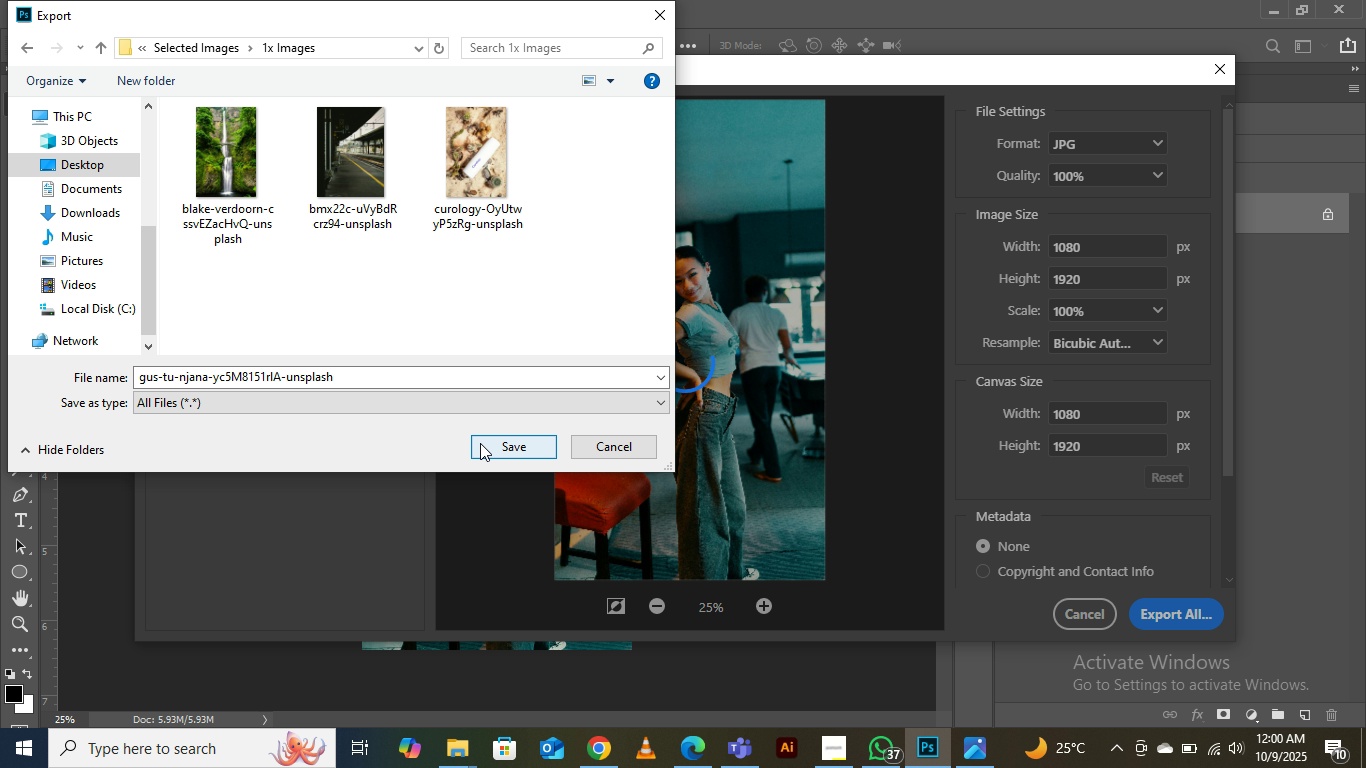 
left_click([479, 442])
 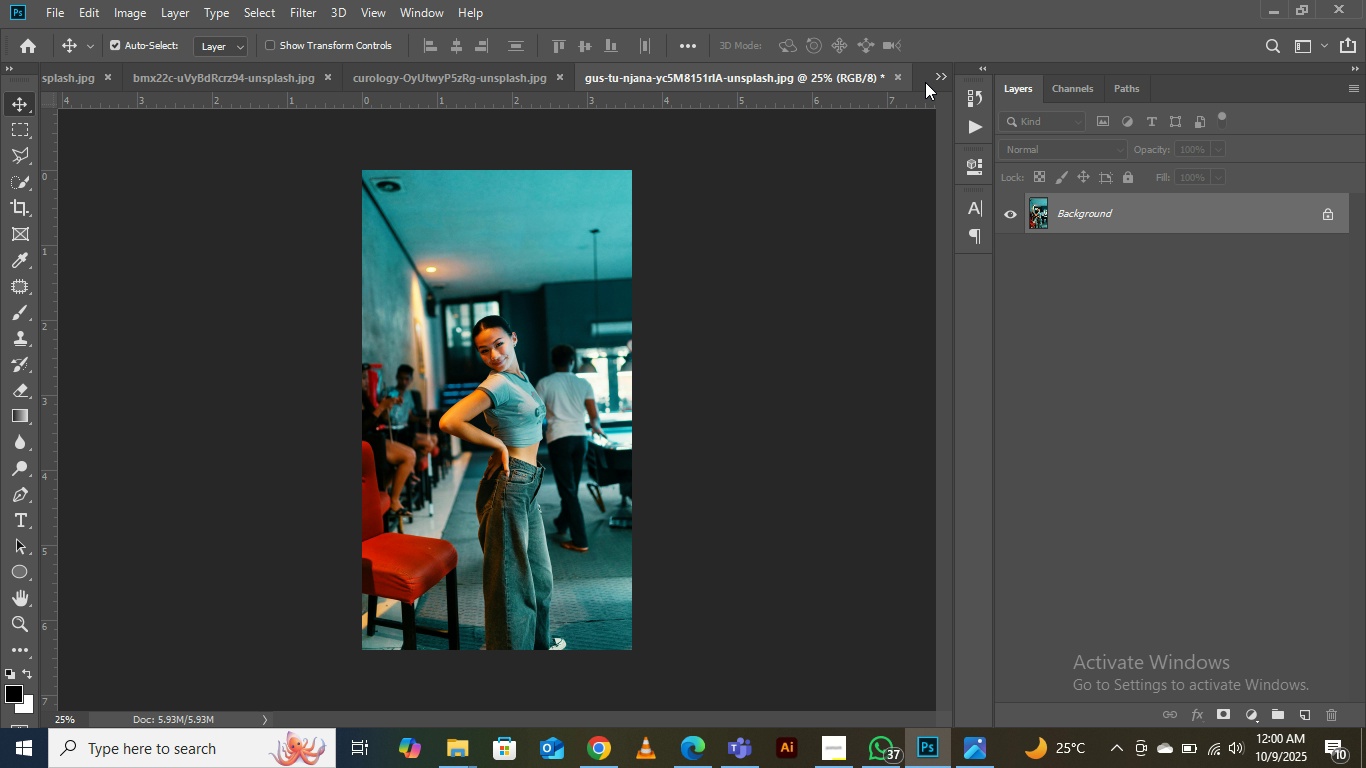 
wait(5.36)
 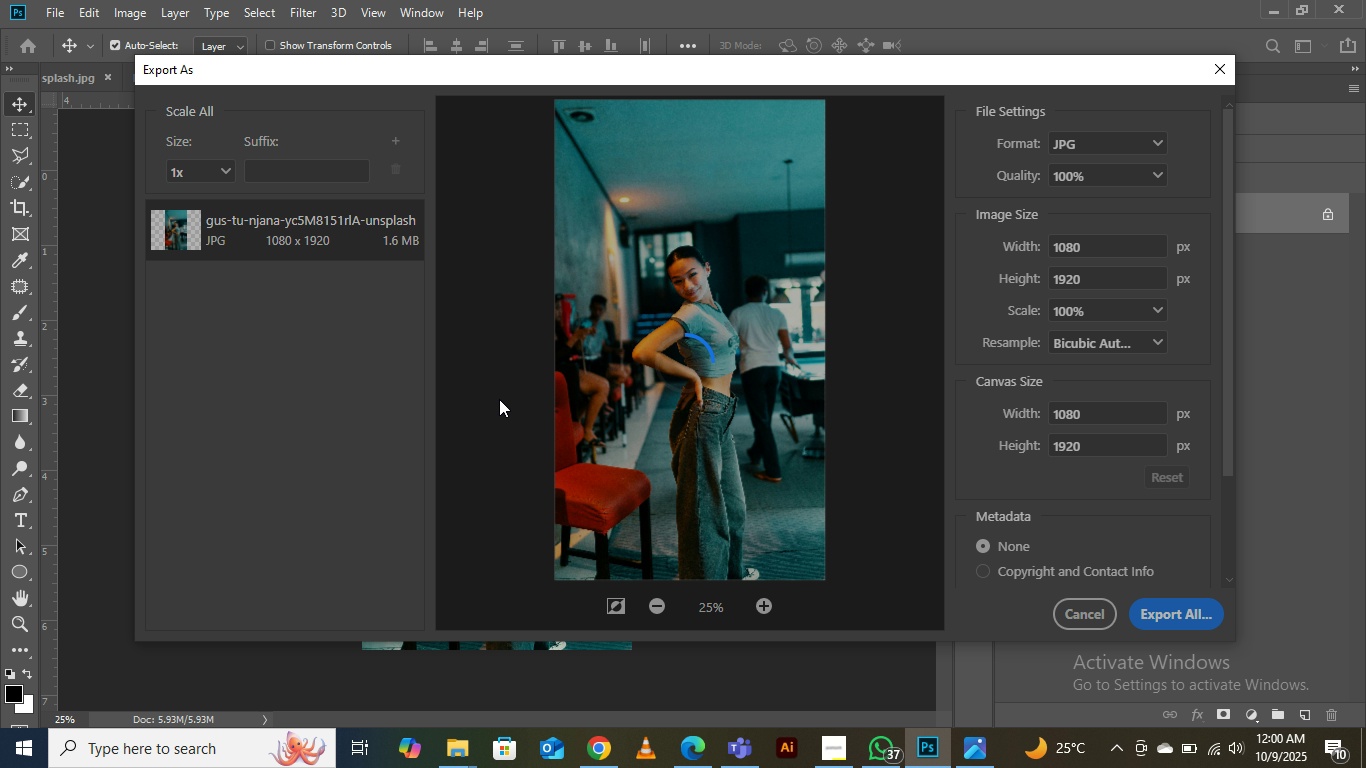 
left_click([942, 78])
 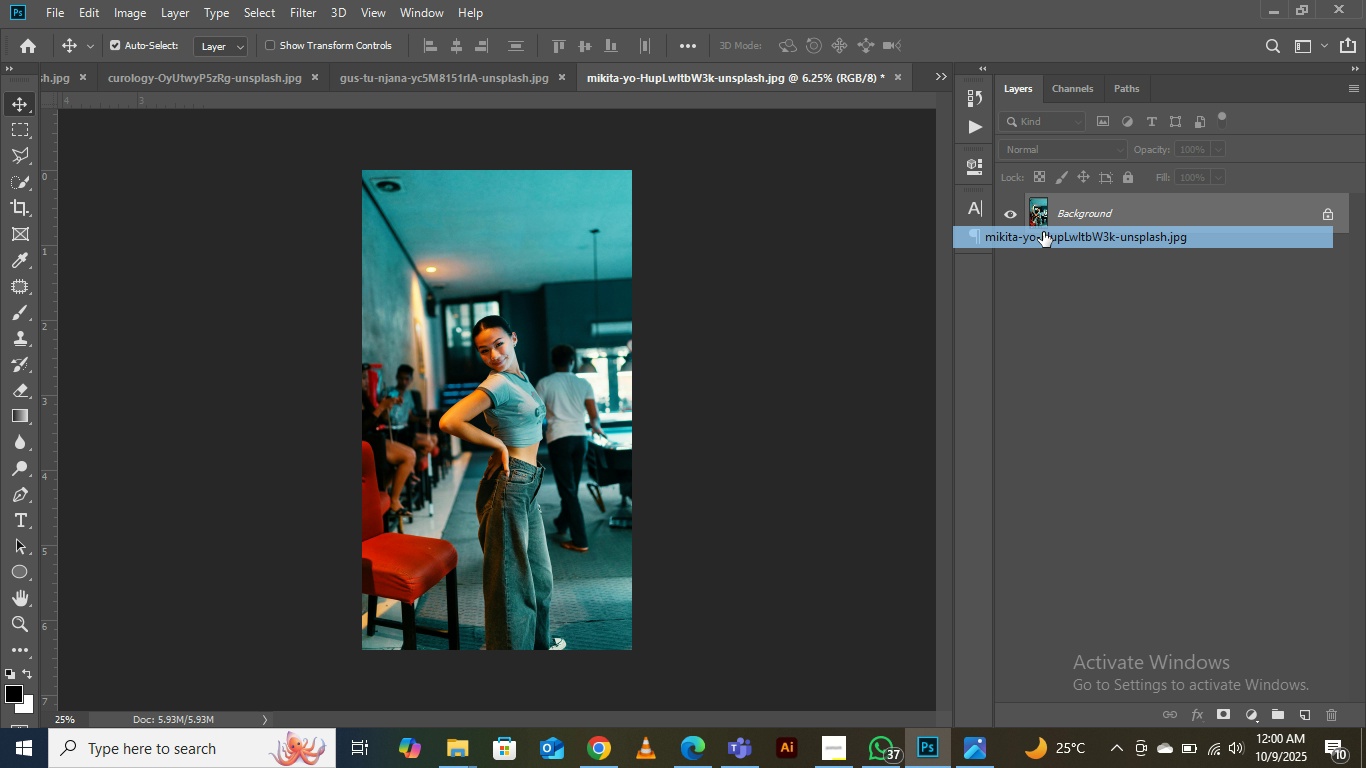 
left_click([1044, 232])
 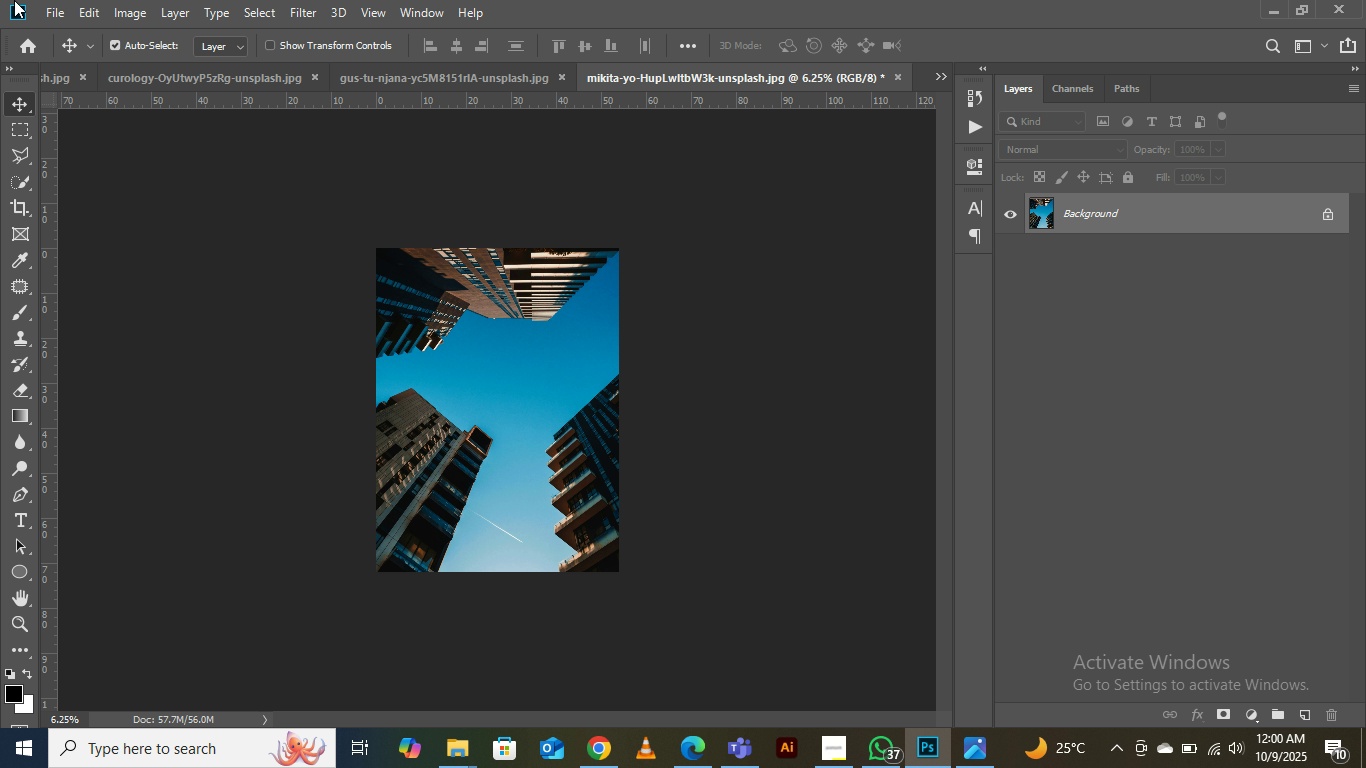 
left_click([45, 9])
 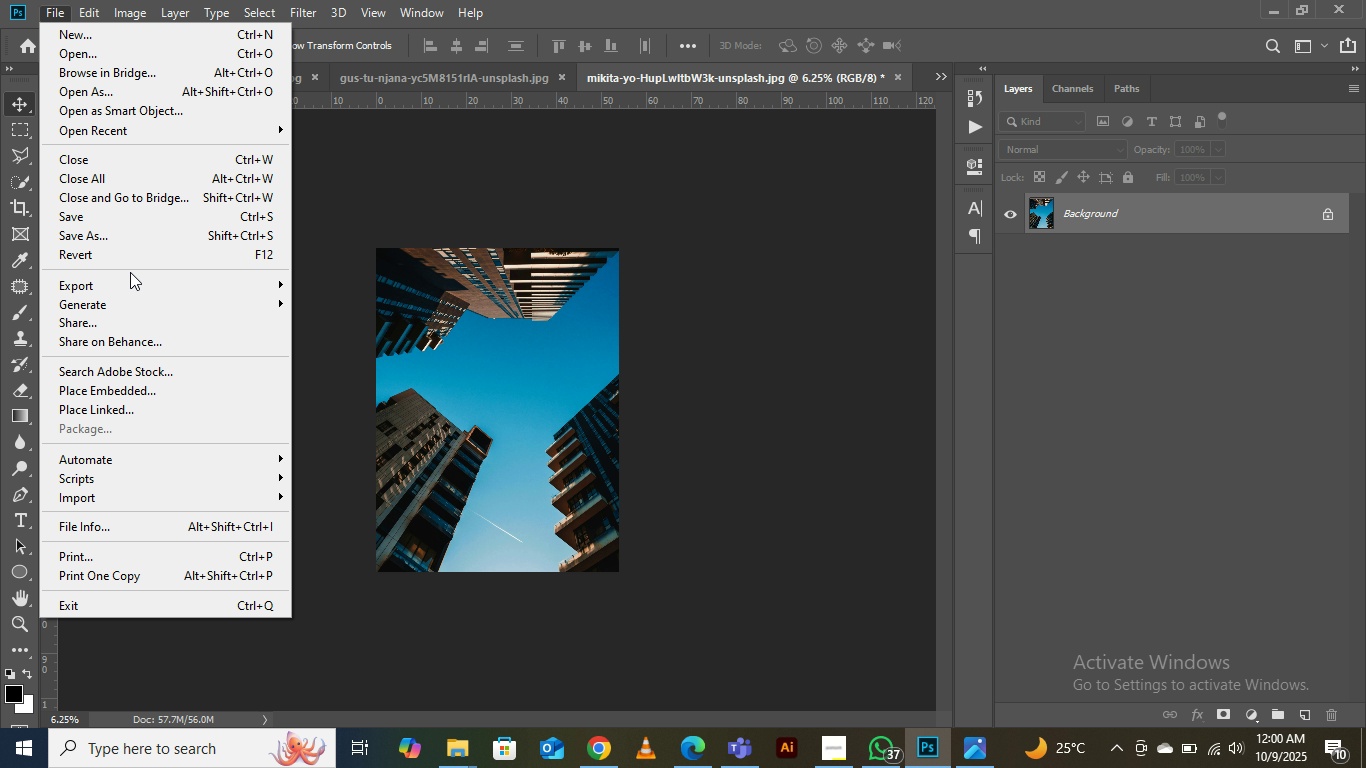 
left_click([102, 283])
 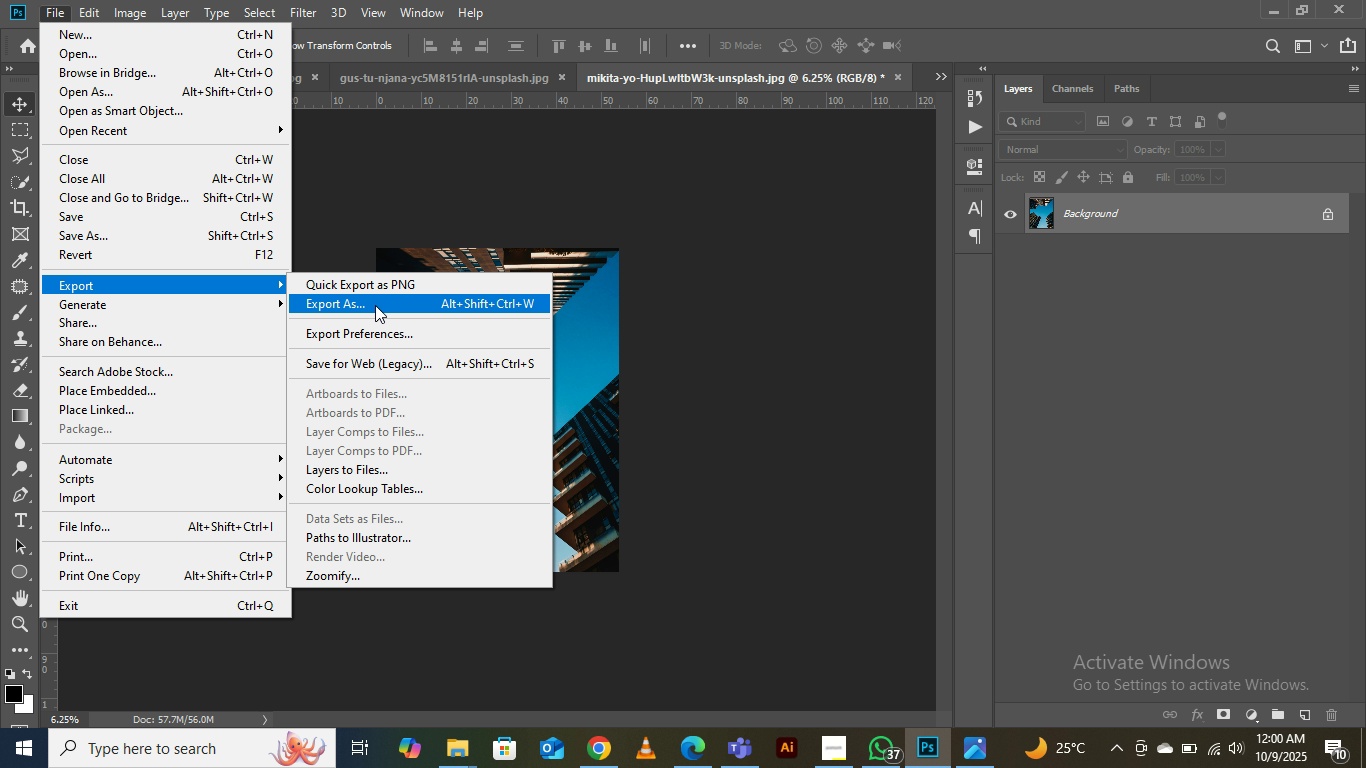 
left_click([373, 304])
 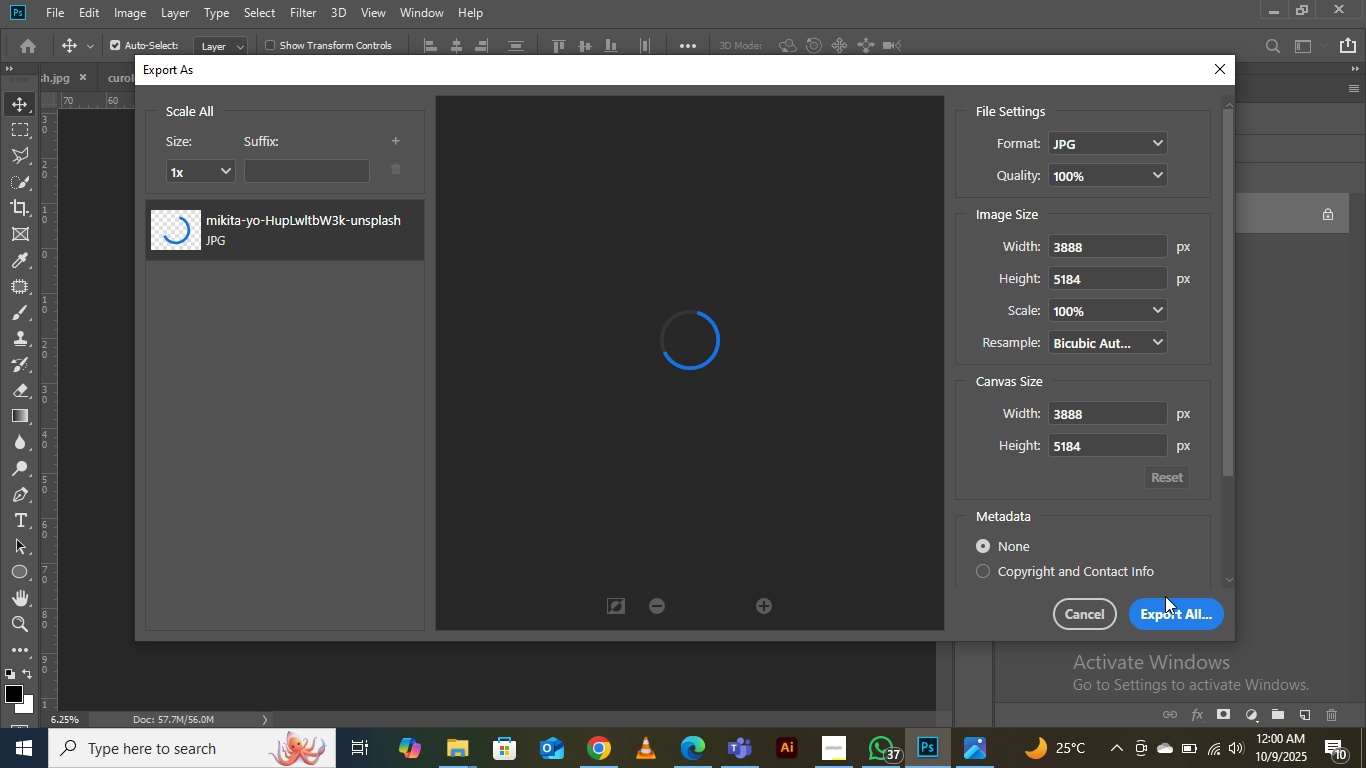 
wait(13.3)
 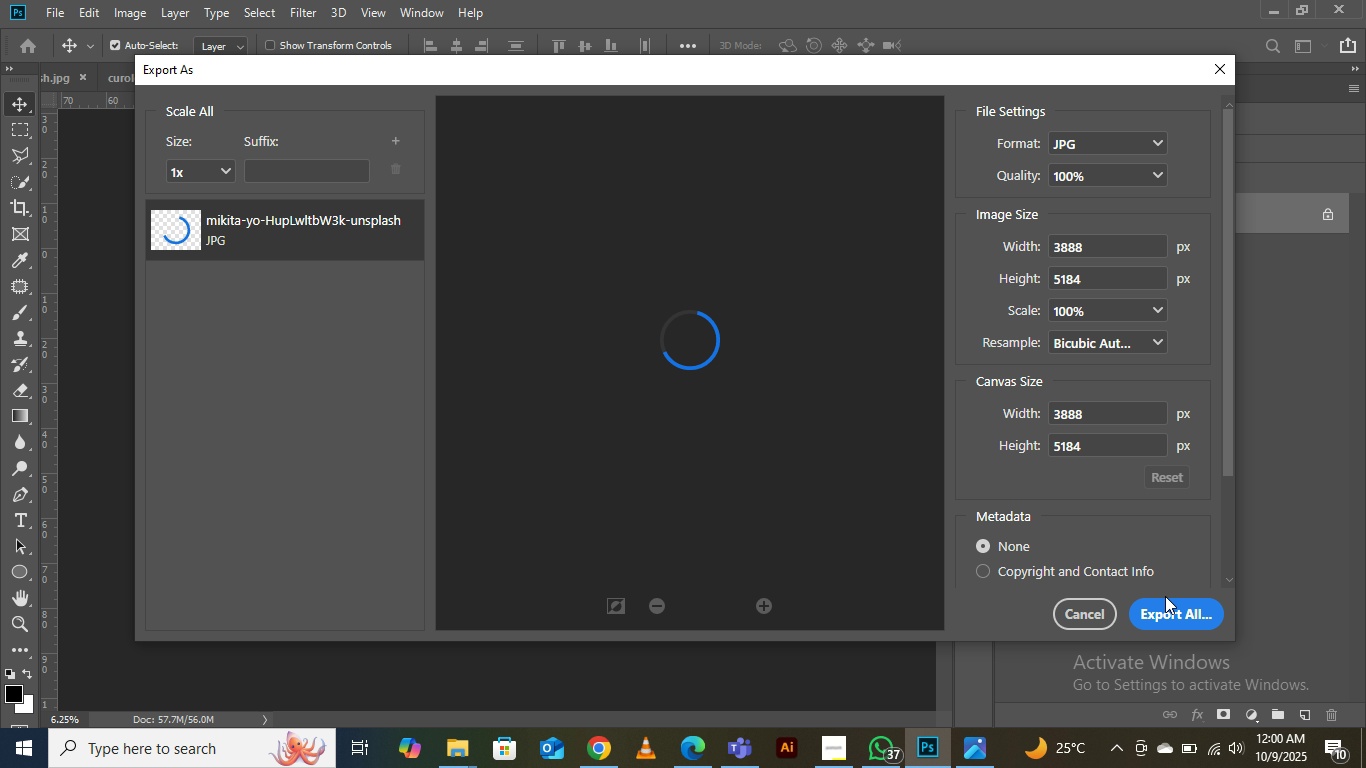 
left_click([1152, 607])
 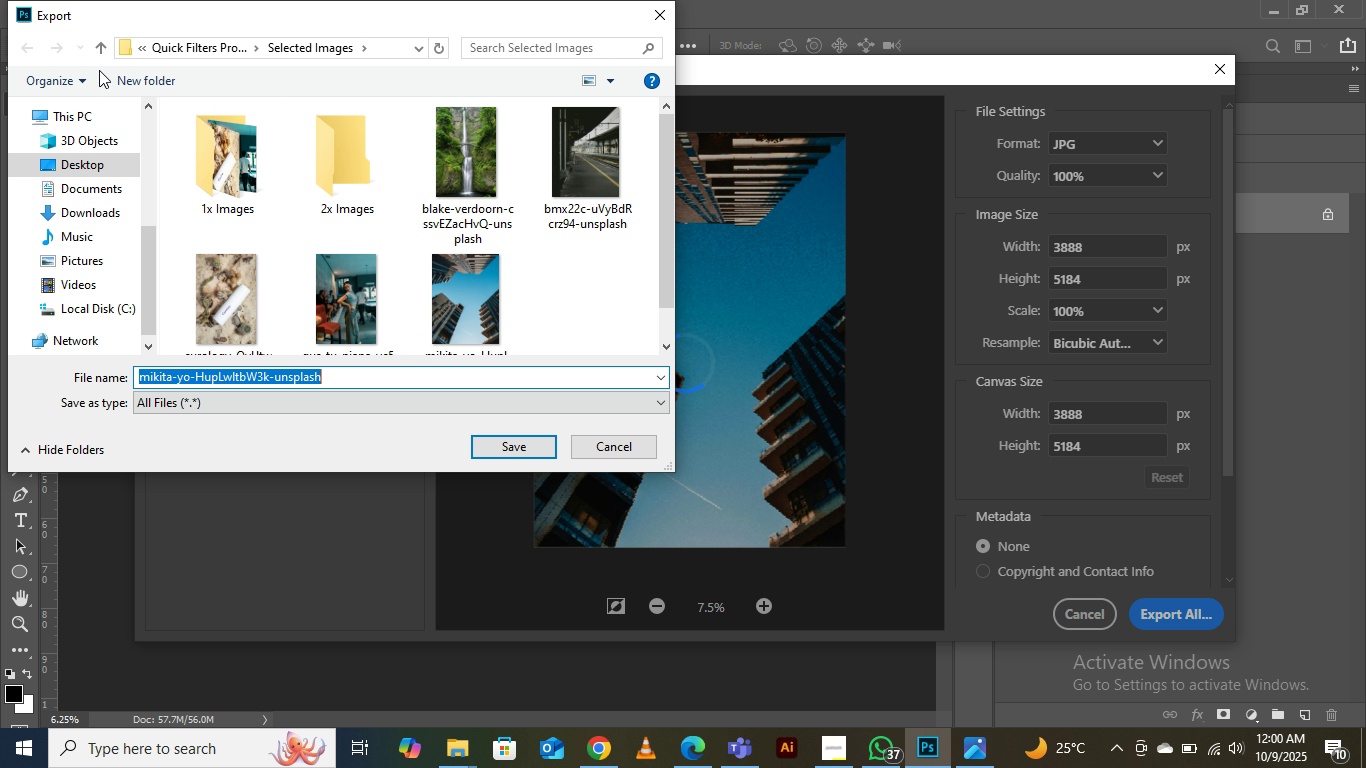 
double_click([208, 158])
 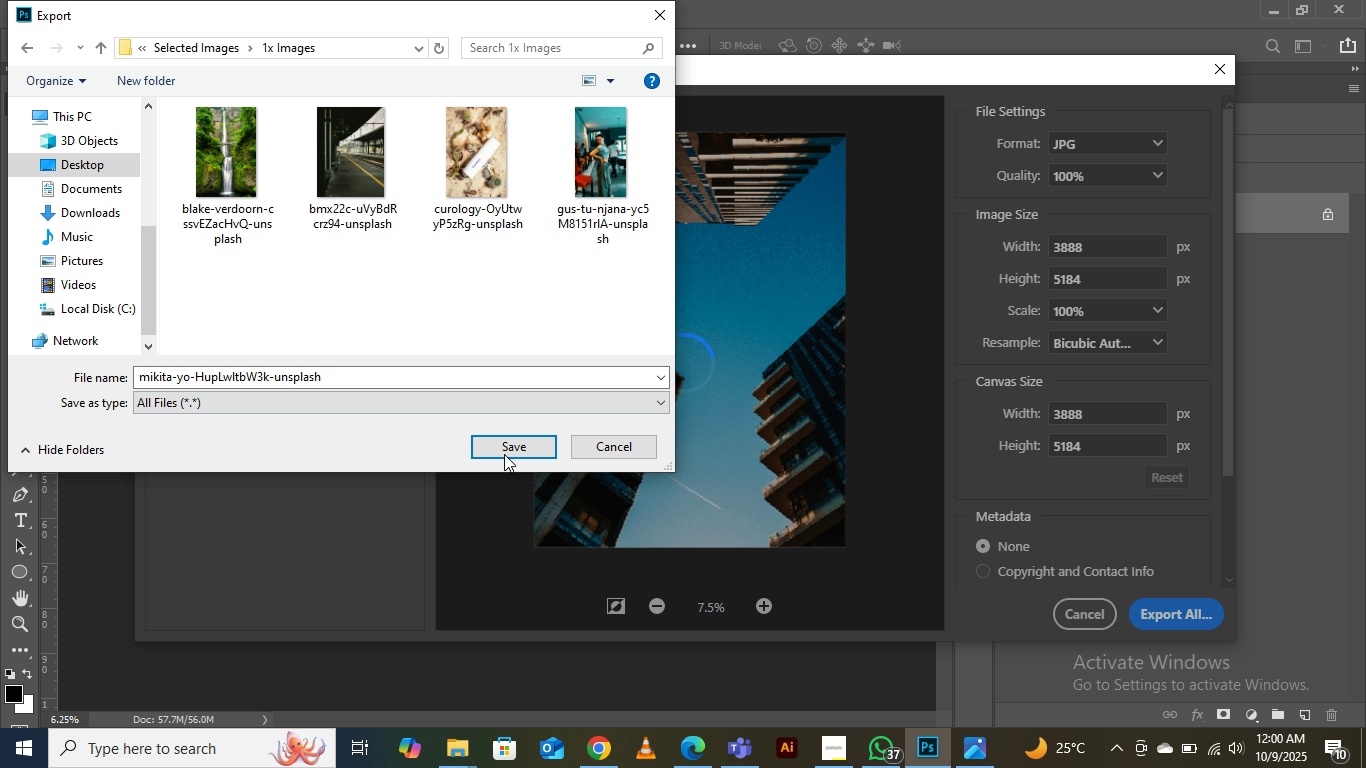 
left_click([504, 454])
 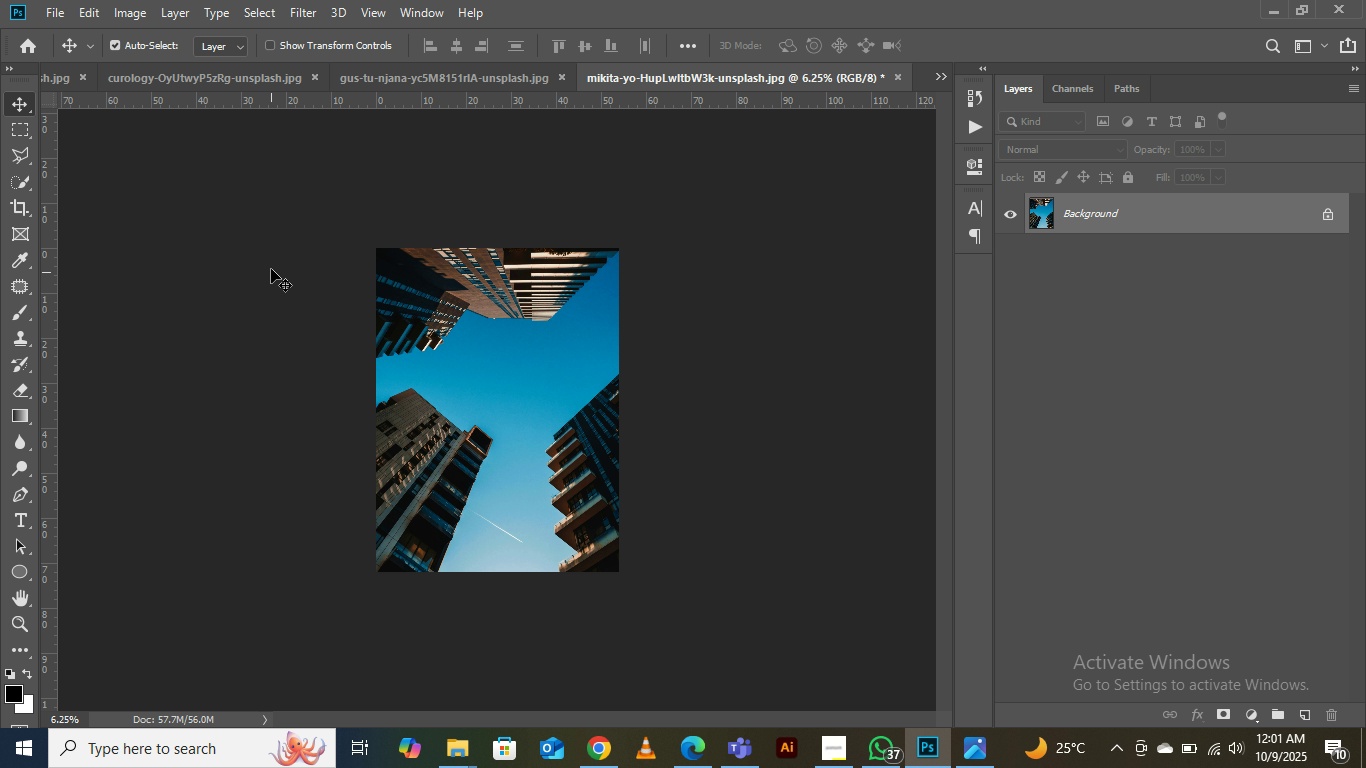 
wait(7.86)
 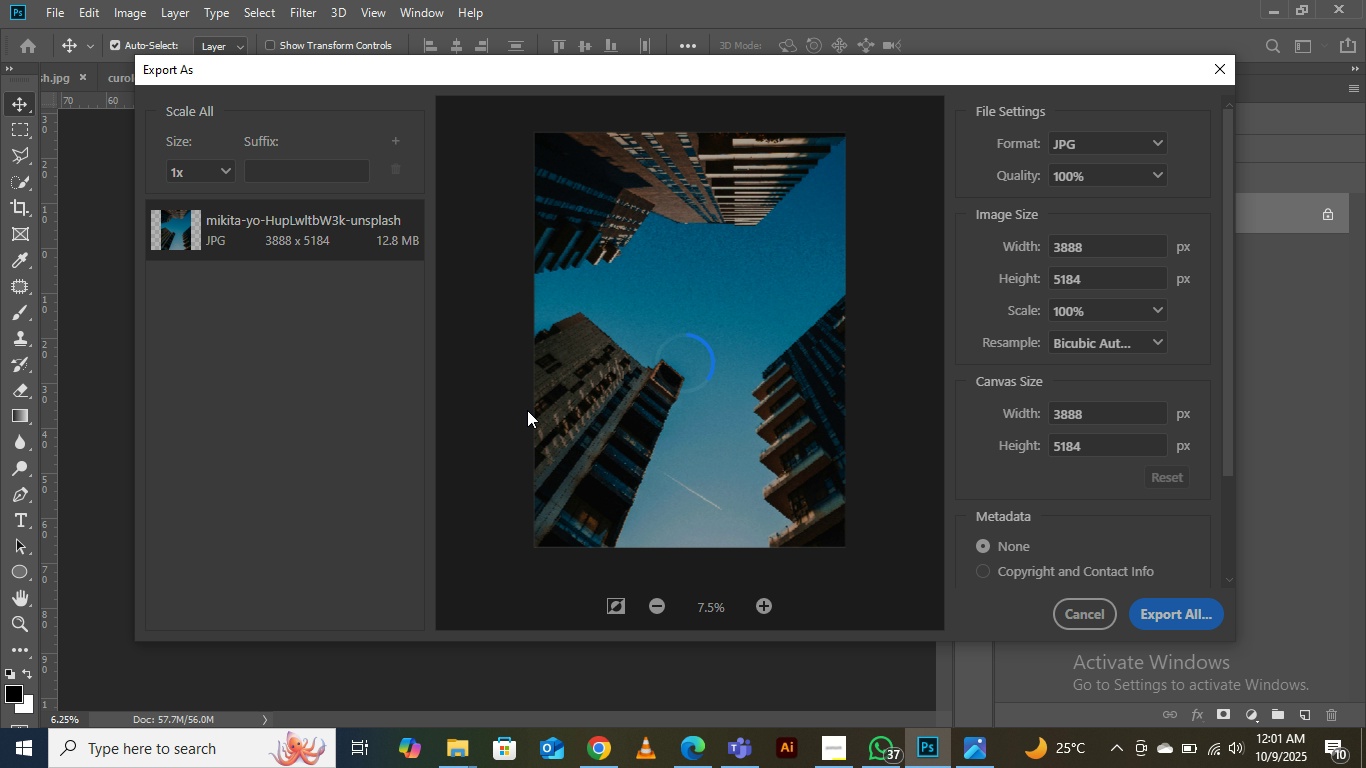 
left_click([55, 15])
 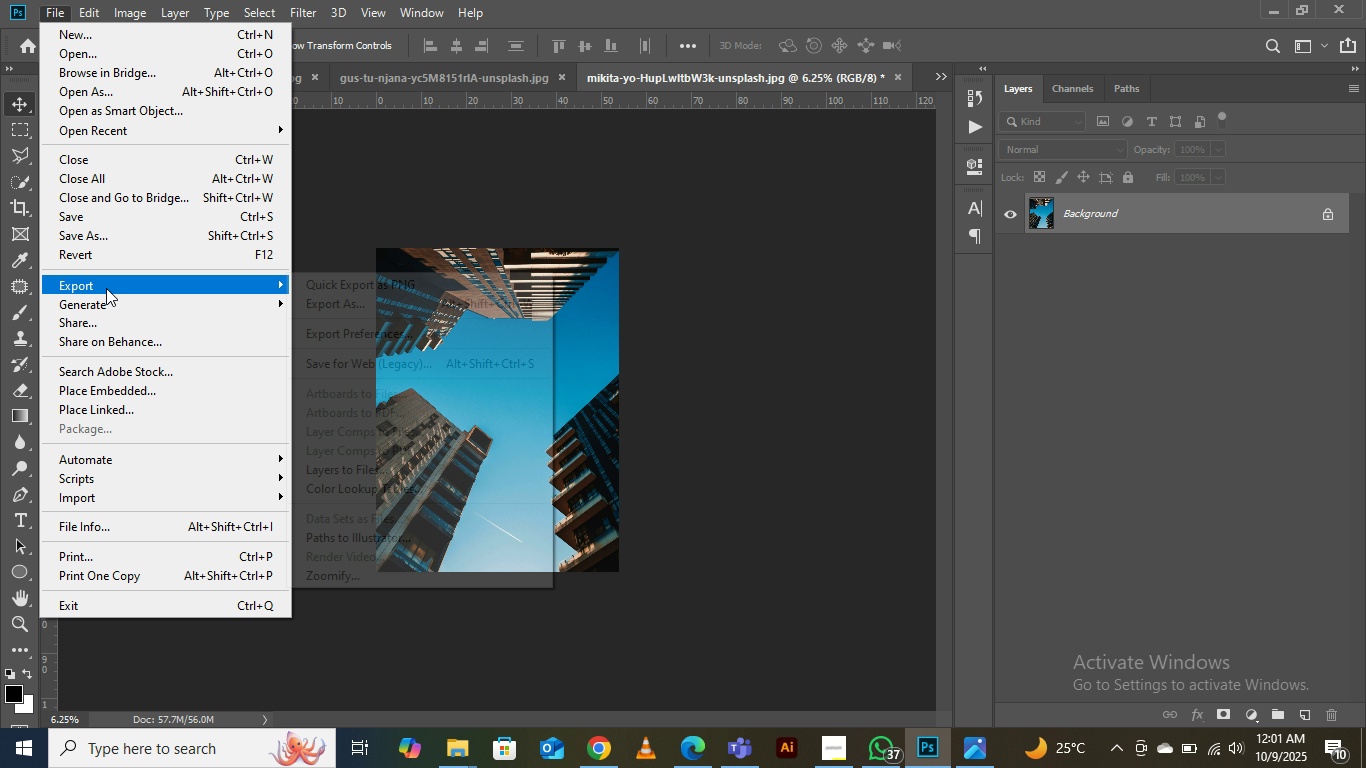 
left_click([106, 288])
 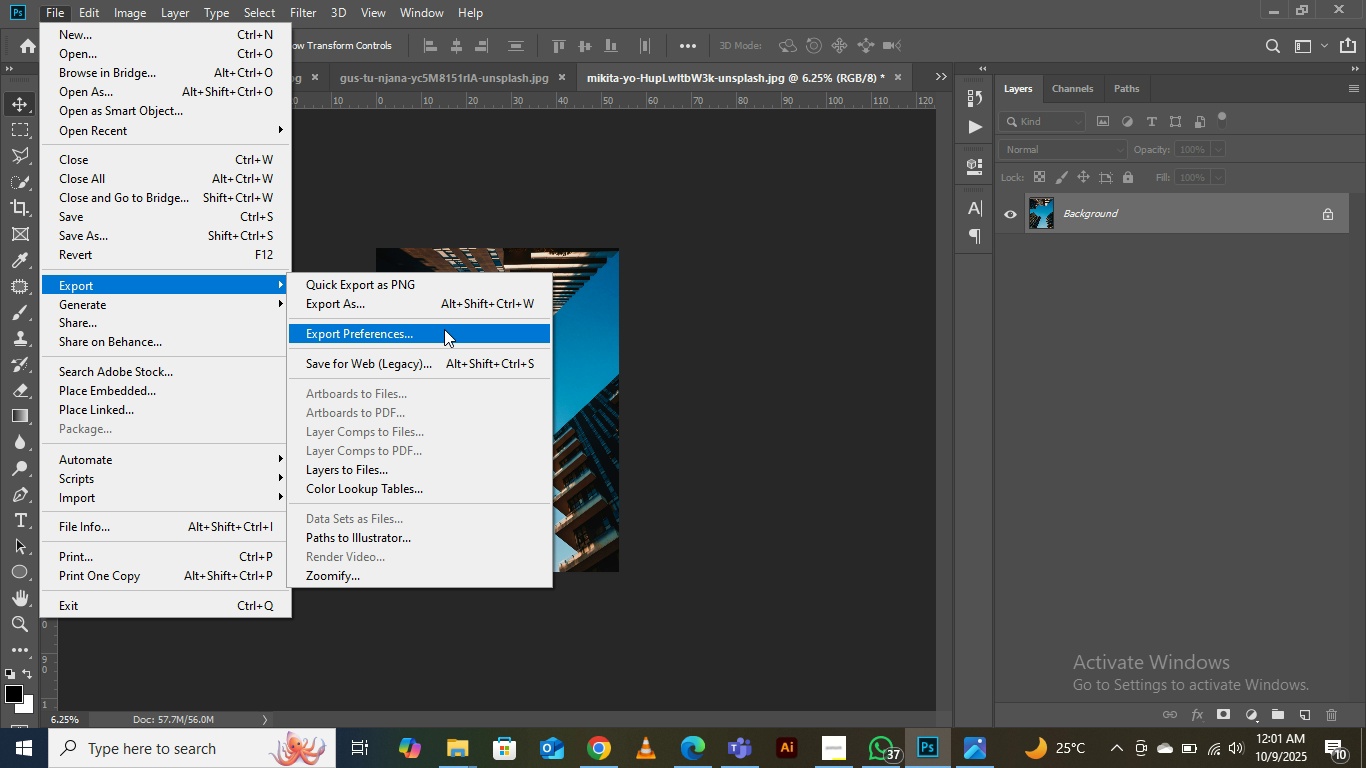 
left_click([319, 300])
 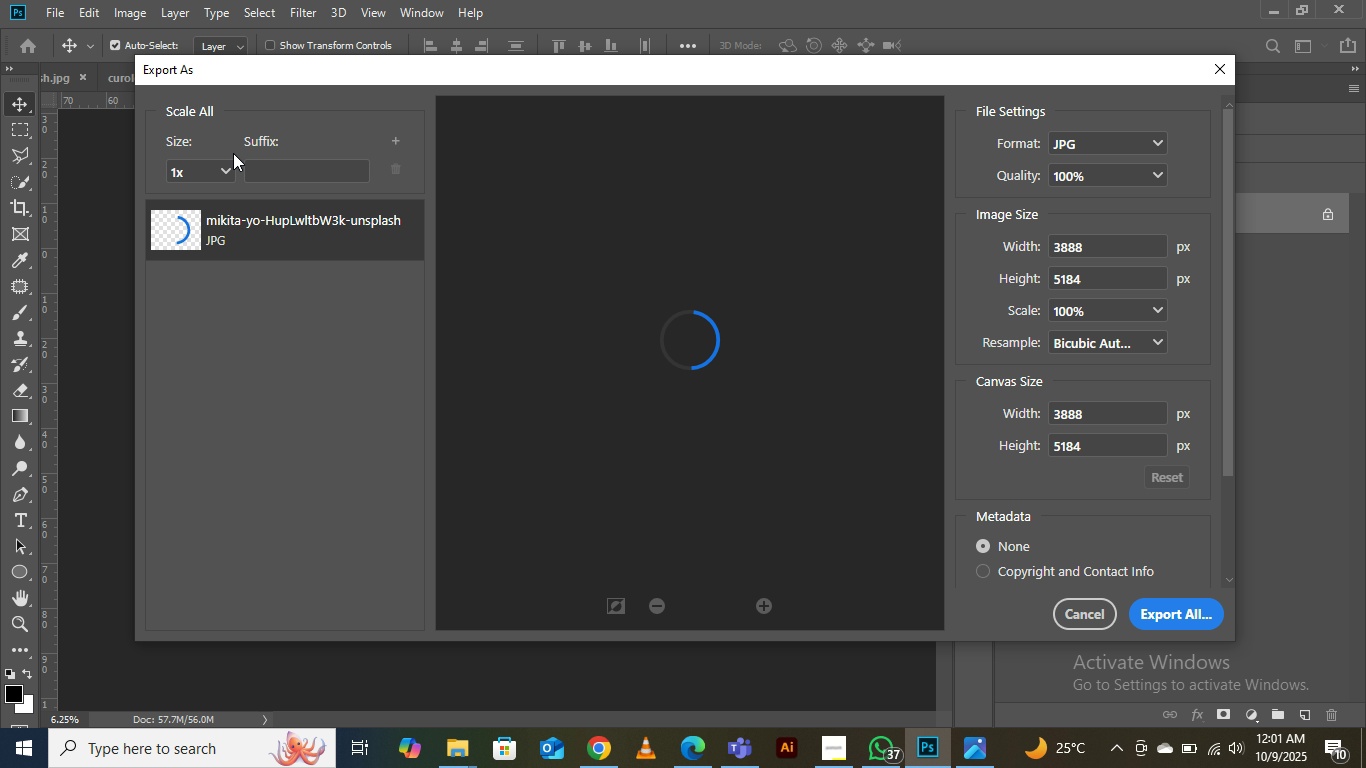 
wait(7.5)
 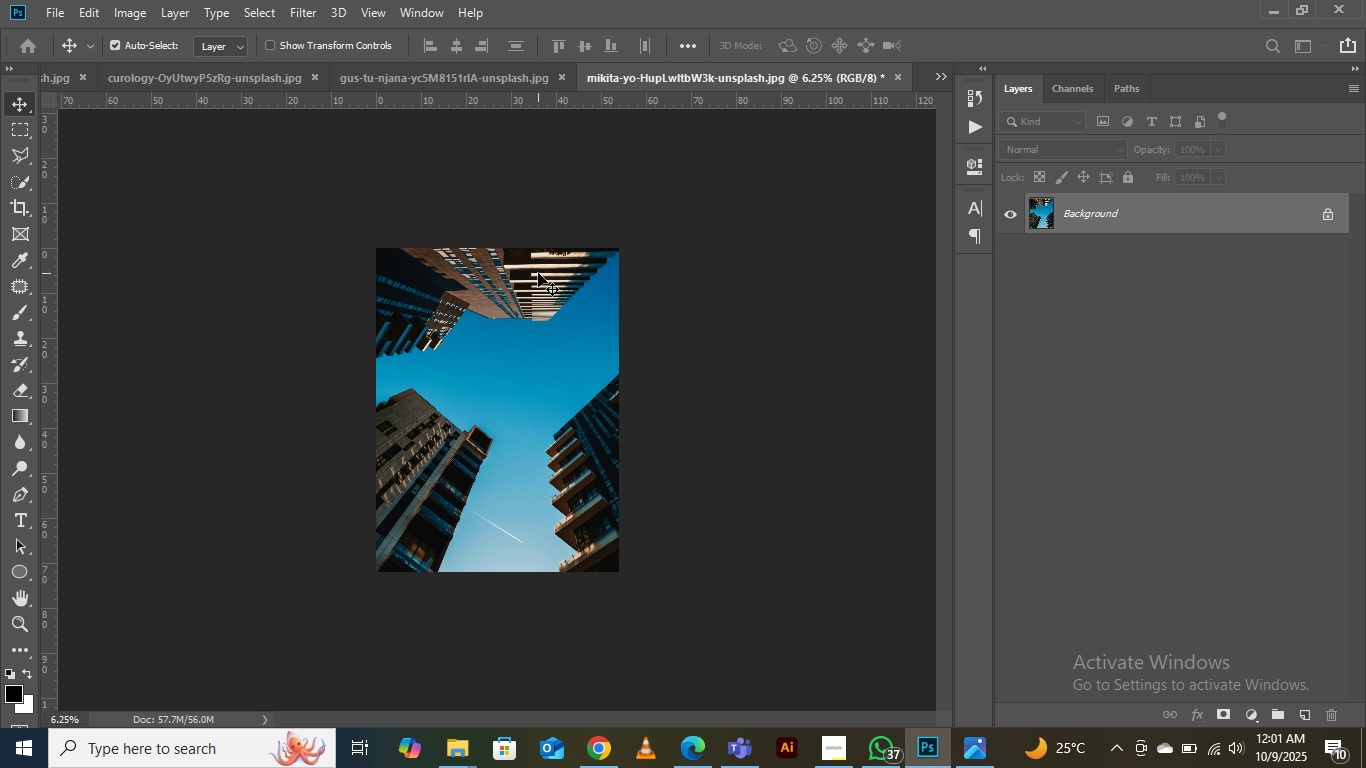 
left_click([224, 170])
 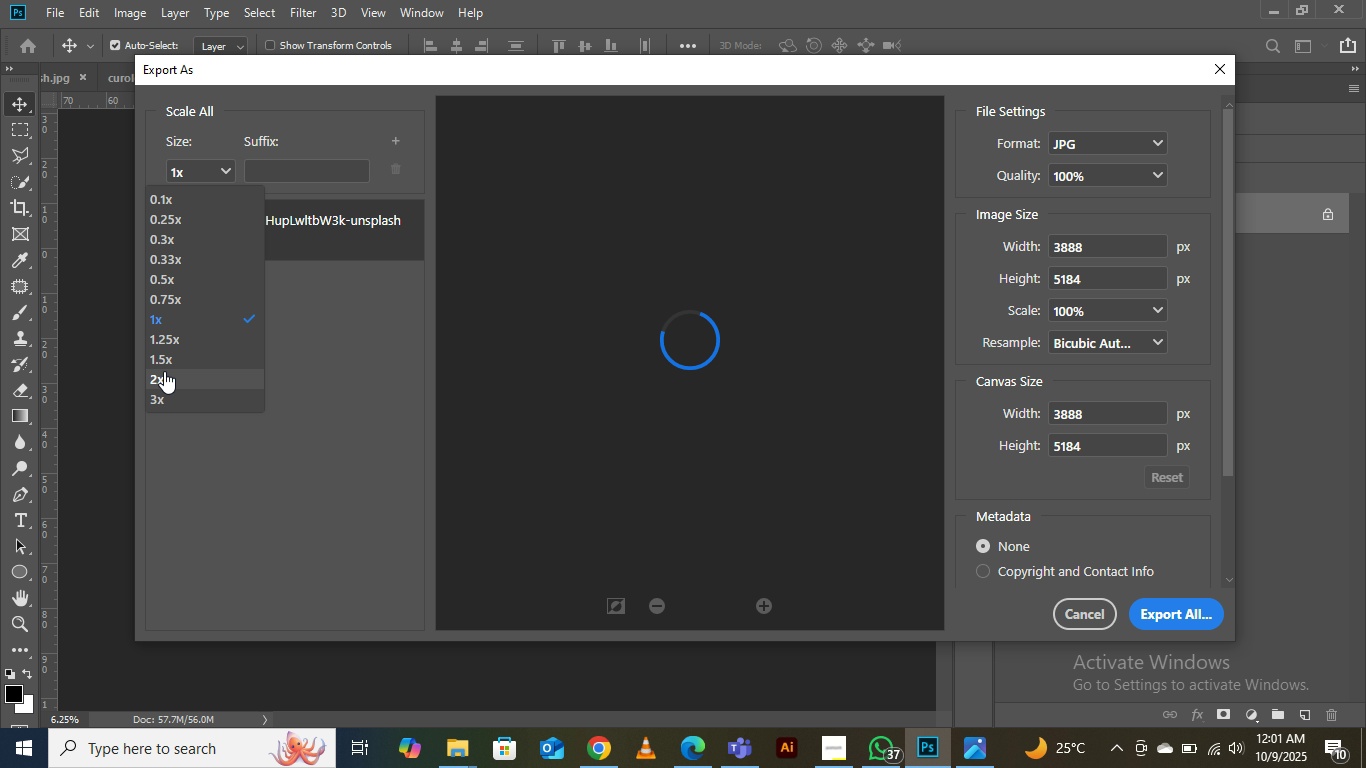 
left_click([157, 377])
 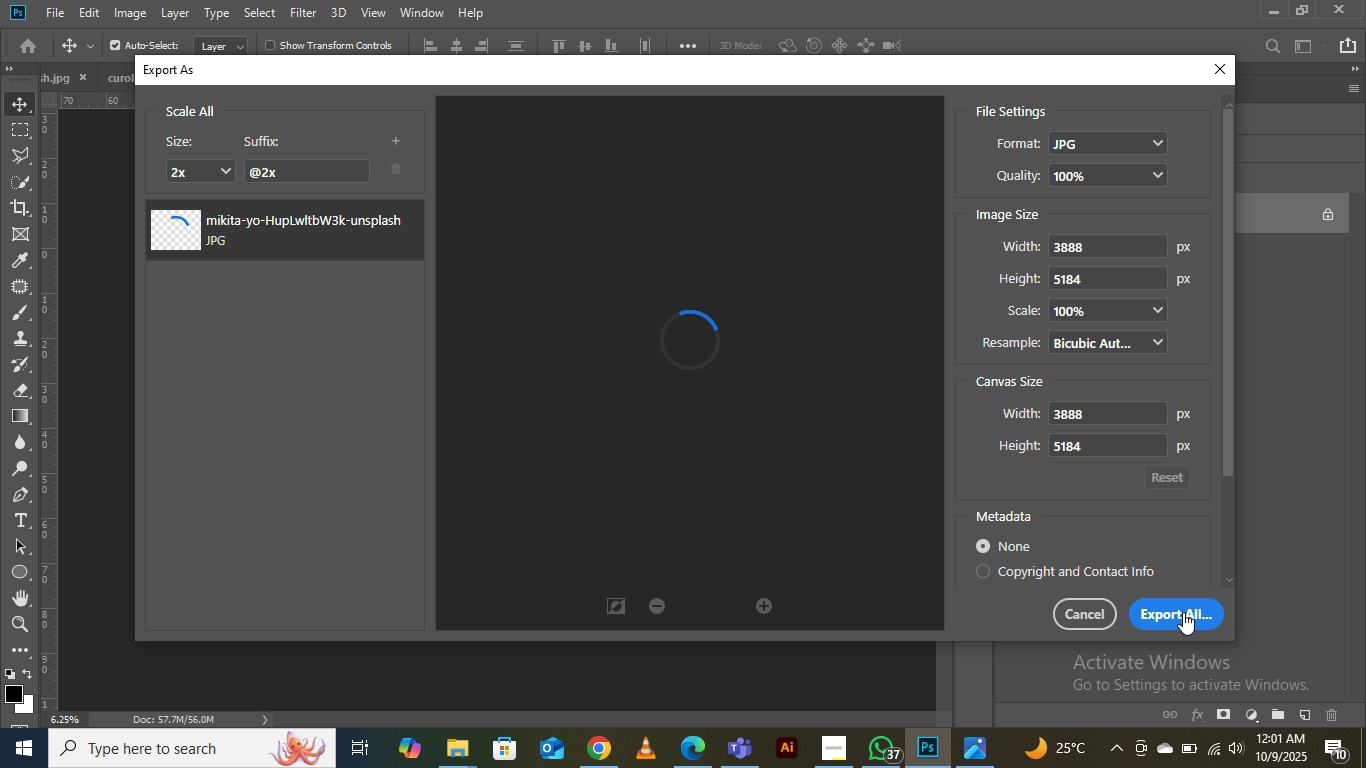 
left_click([1183, 611])
 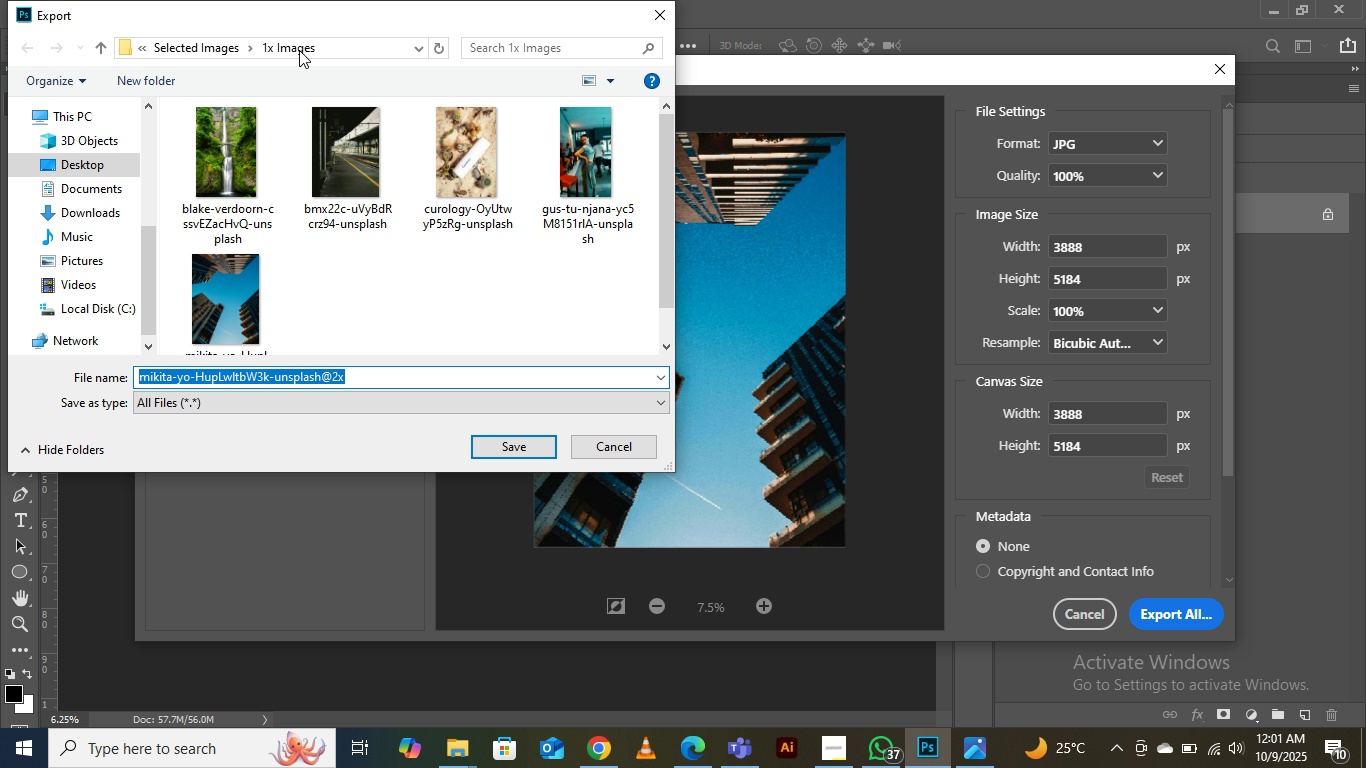 
left_click([246, 48])
 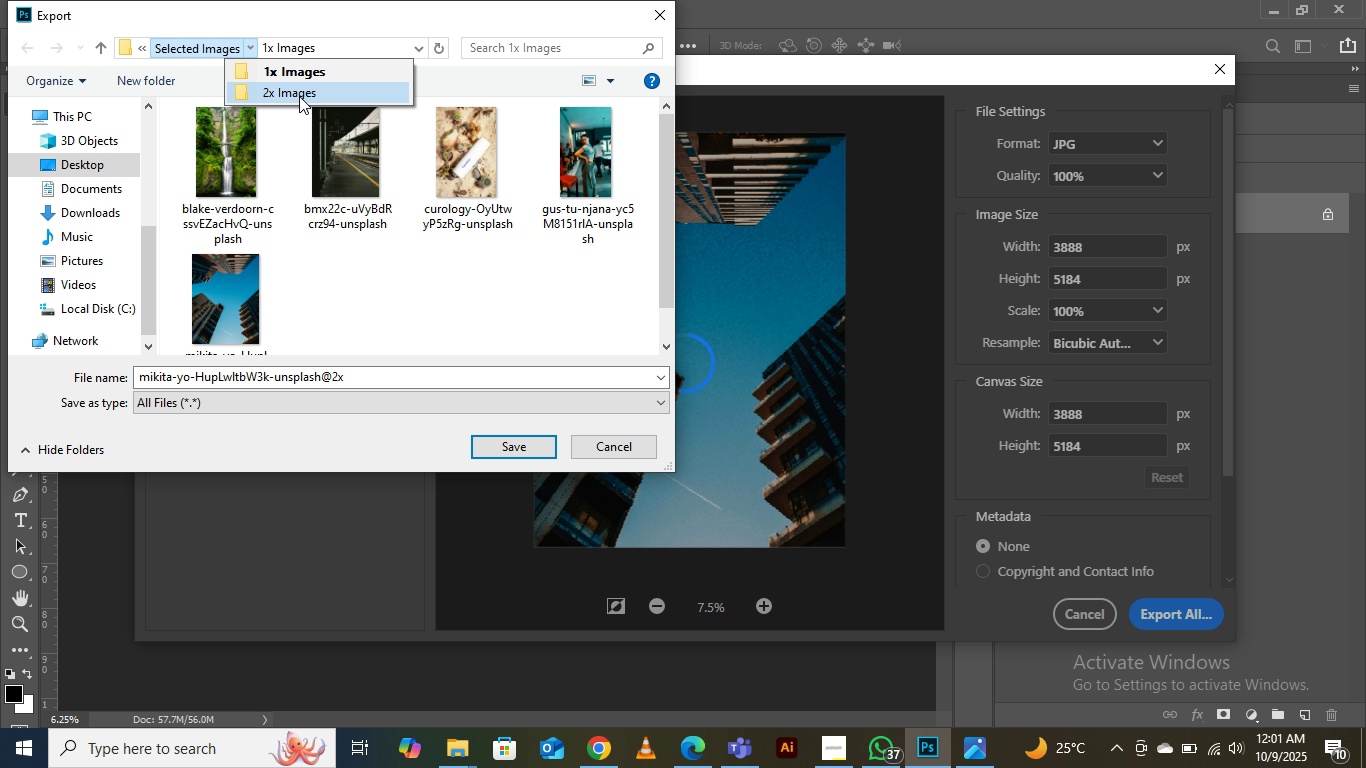 
left_click([299, 96])
 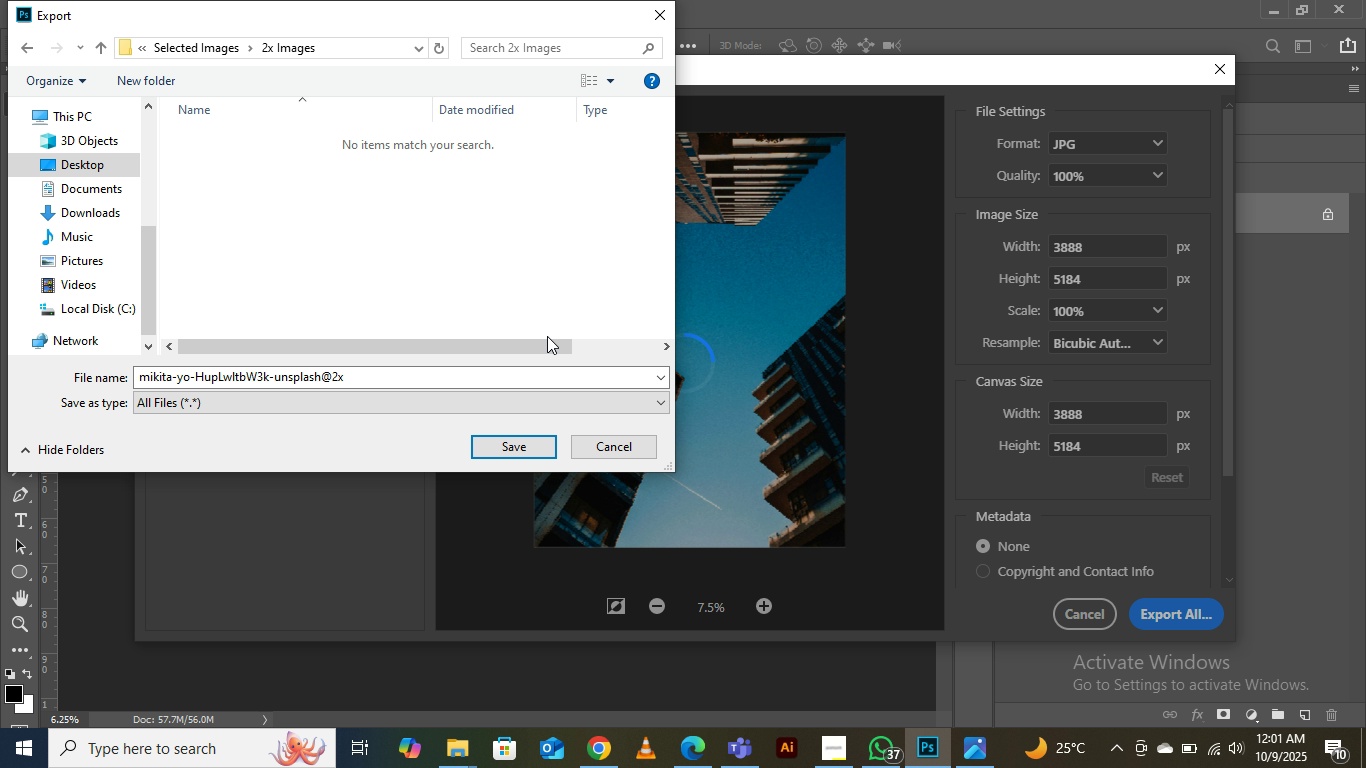 
left_click([329, 229])
 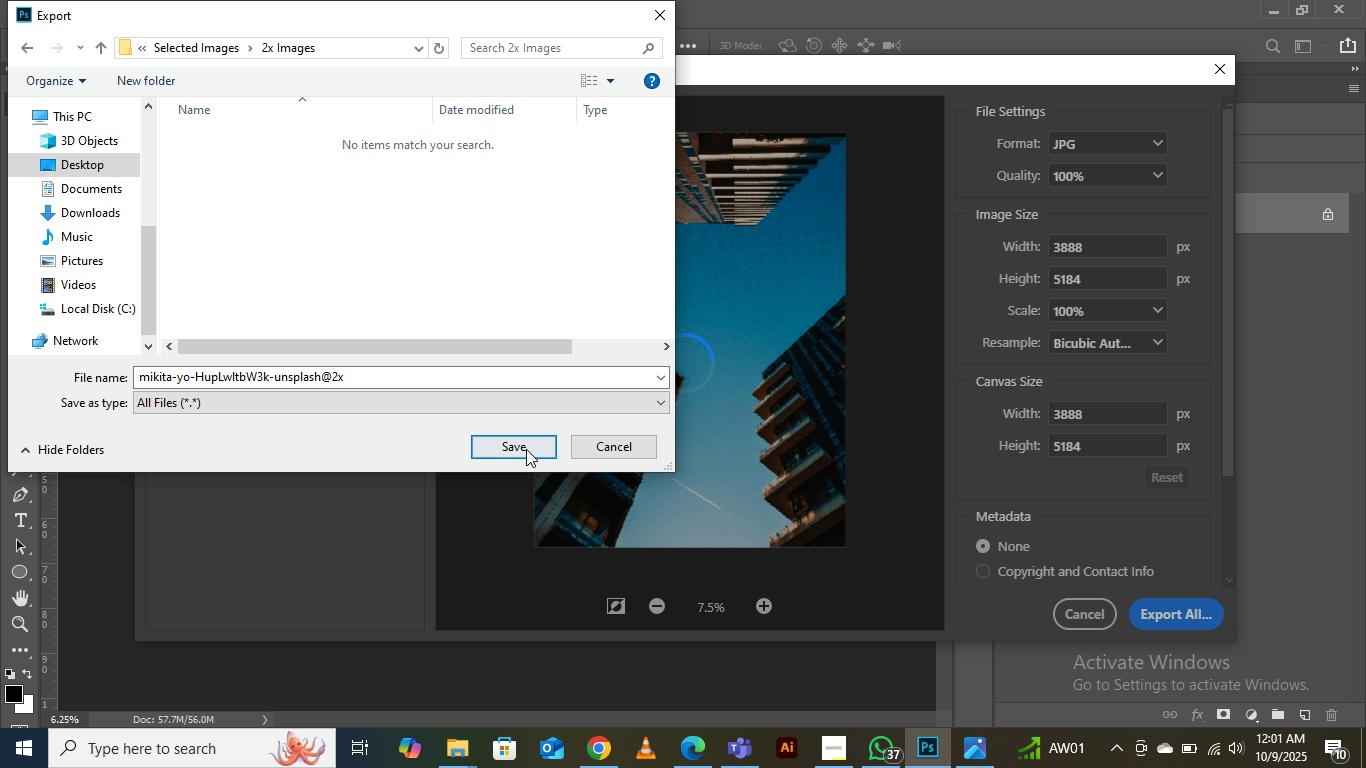 
left_click([521, 449])
 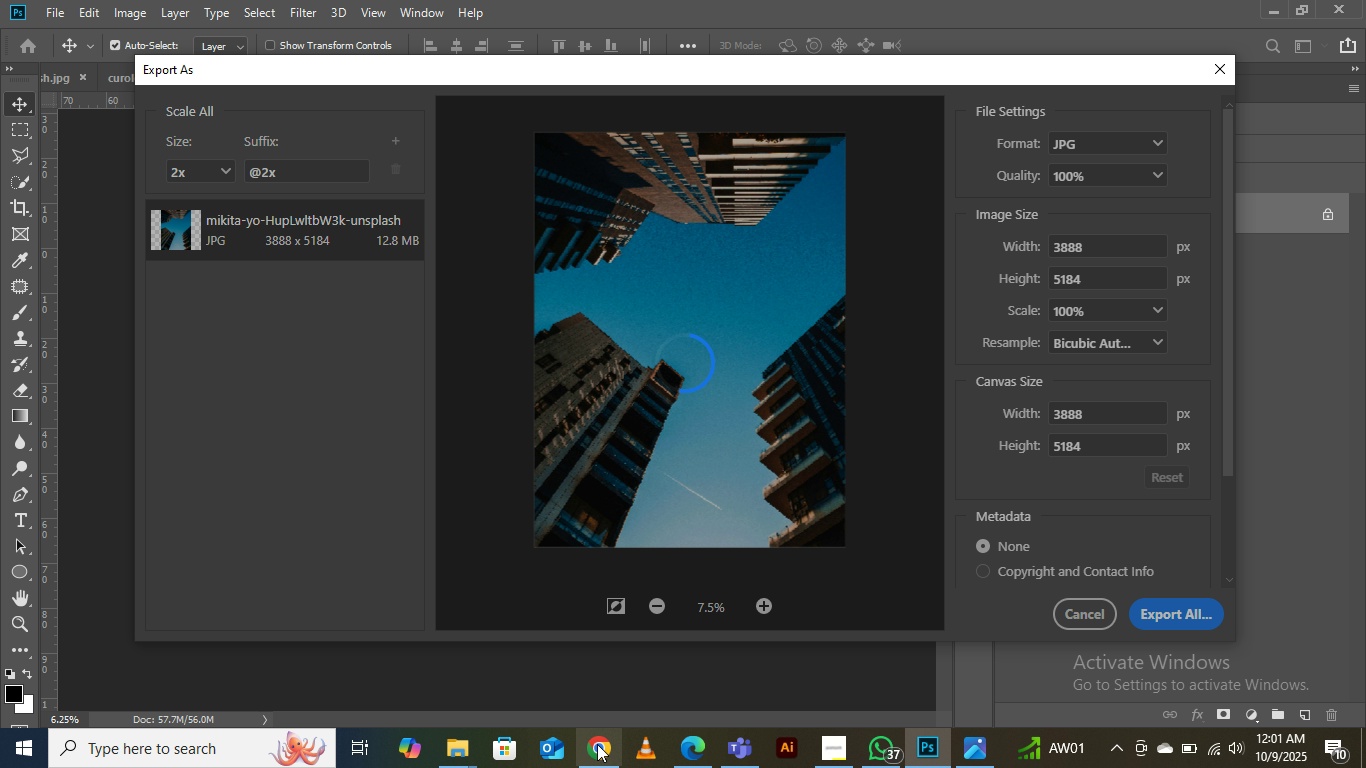 
left_click([593, 763])
 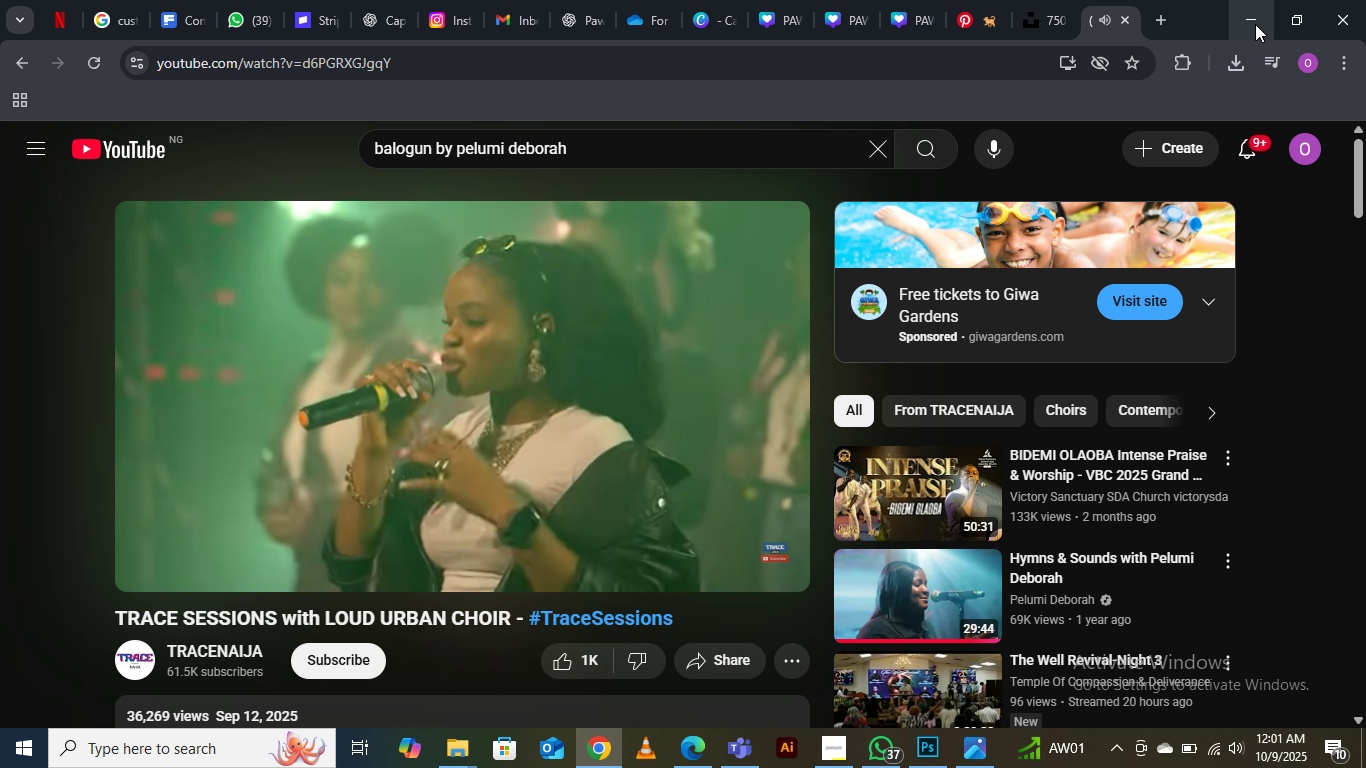 
left_click([1255, 24])
 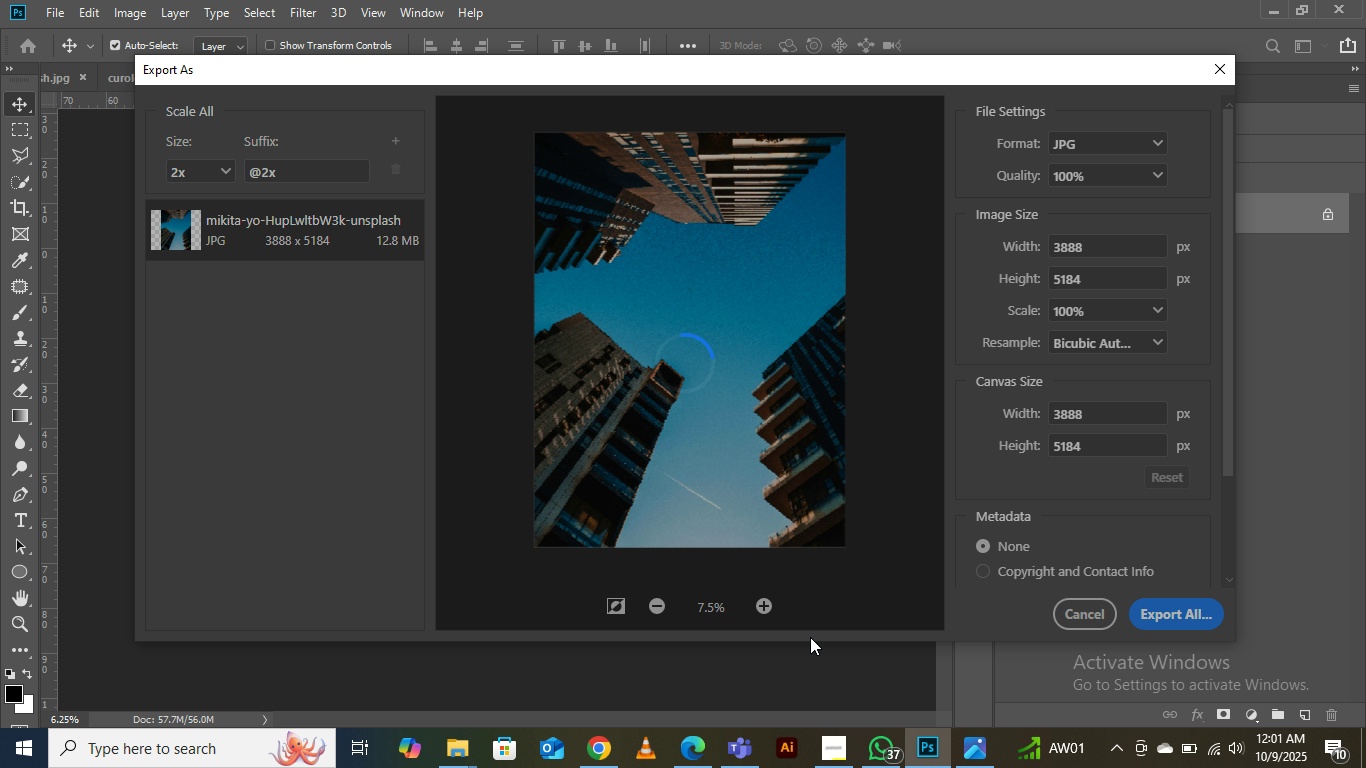 
left_click([841, 767])